 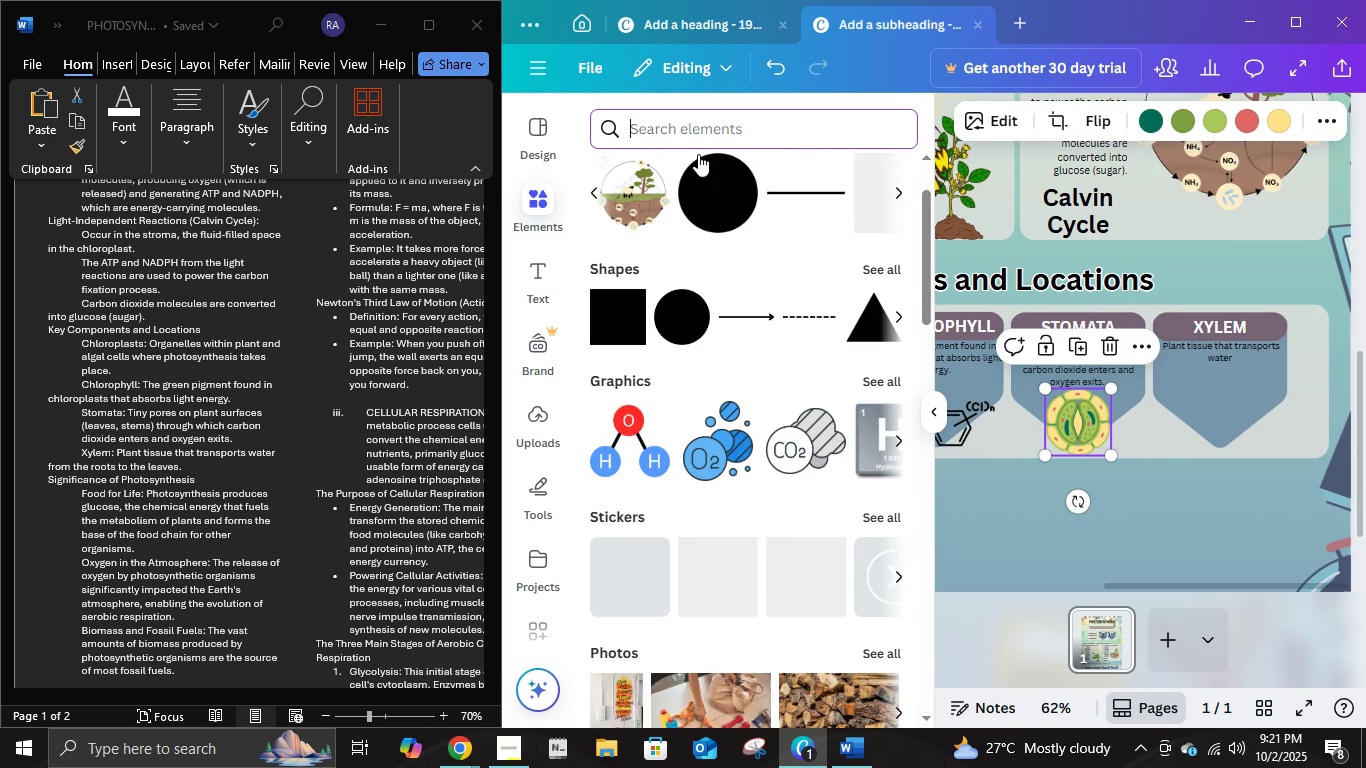 
type(xylem)
 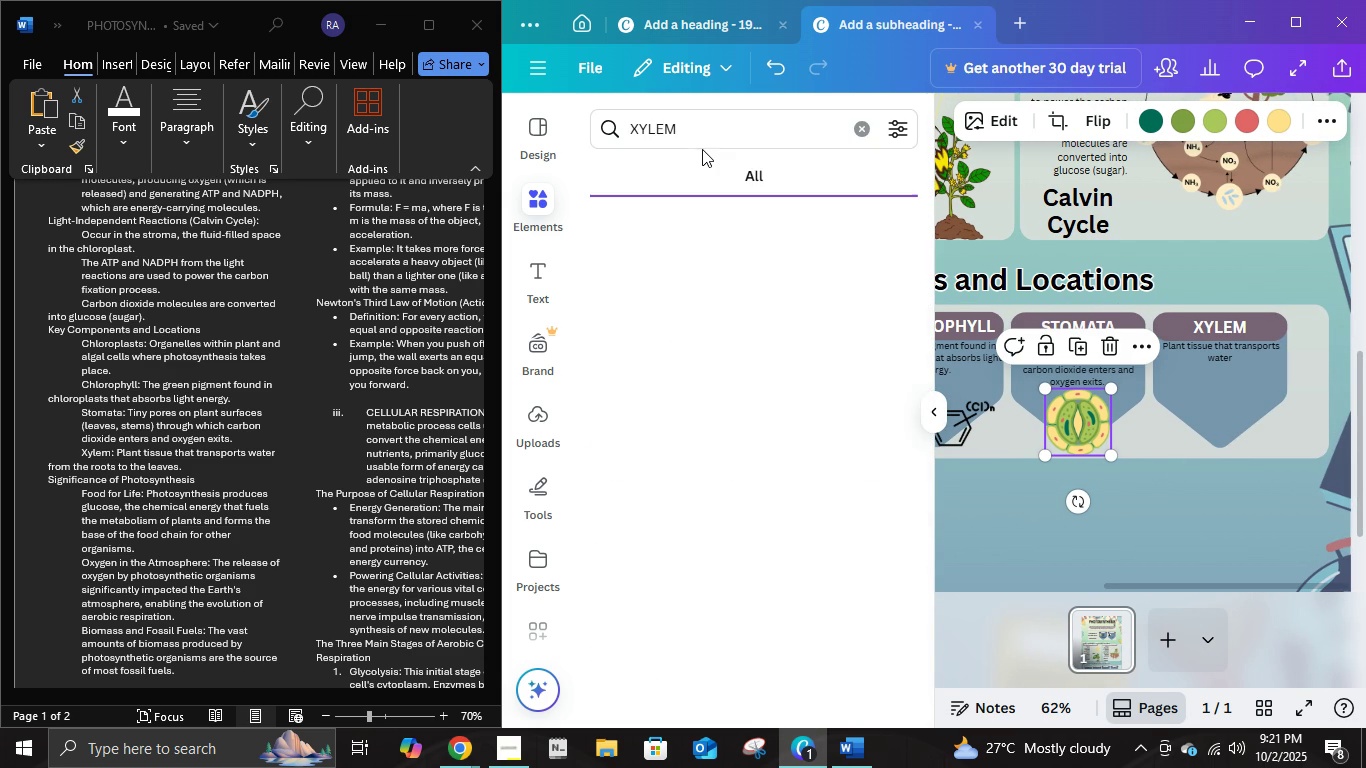 
key(Enter)
 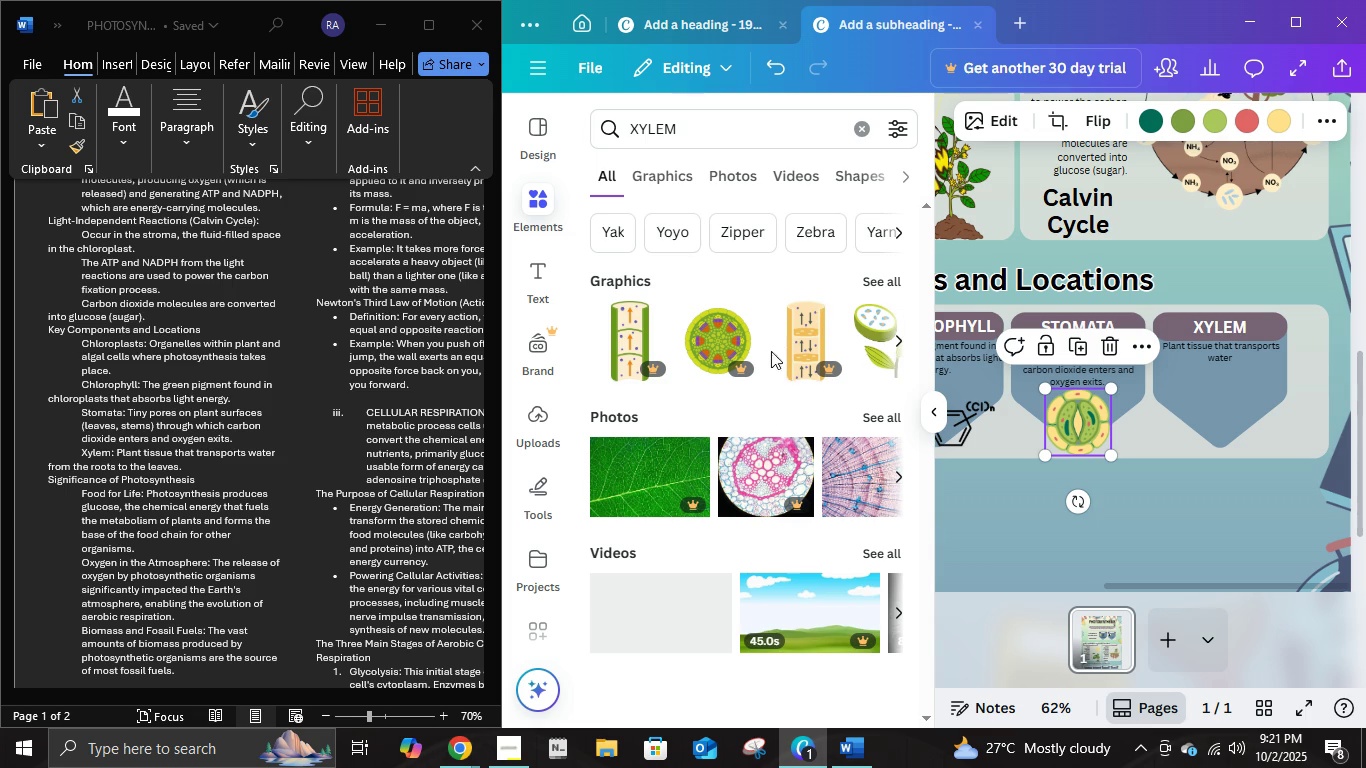 
left_click([676, 182])
 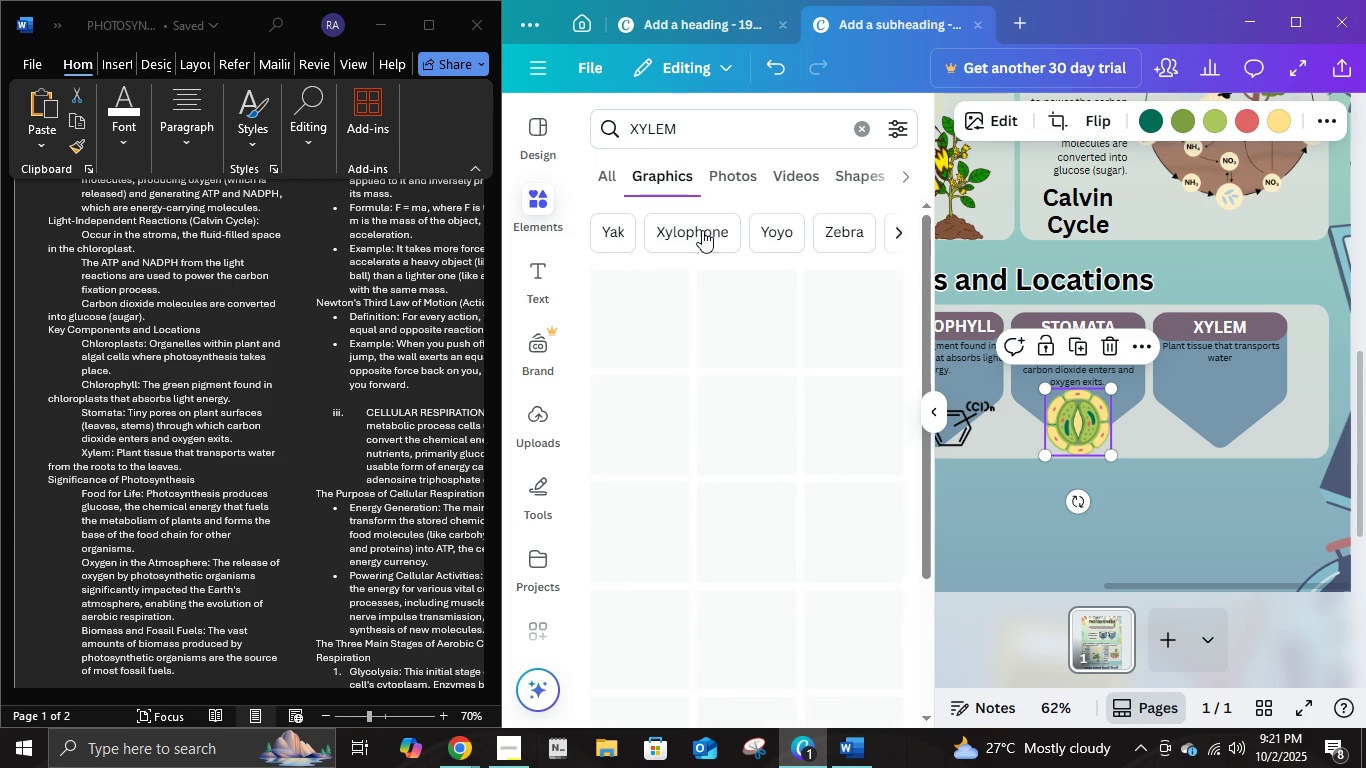 
mouse_move([829, 446])
 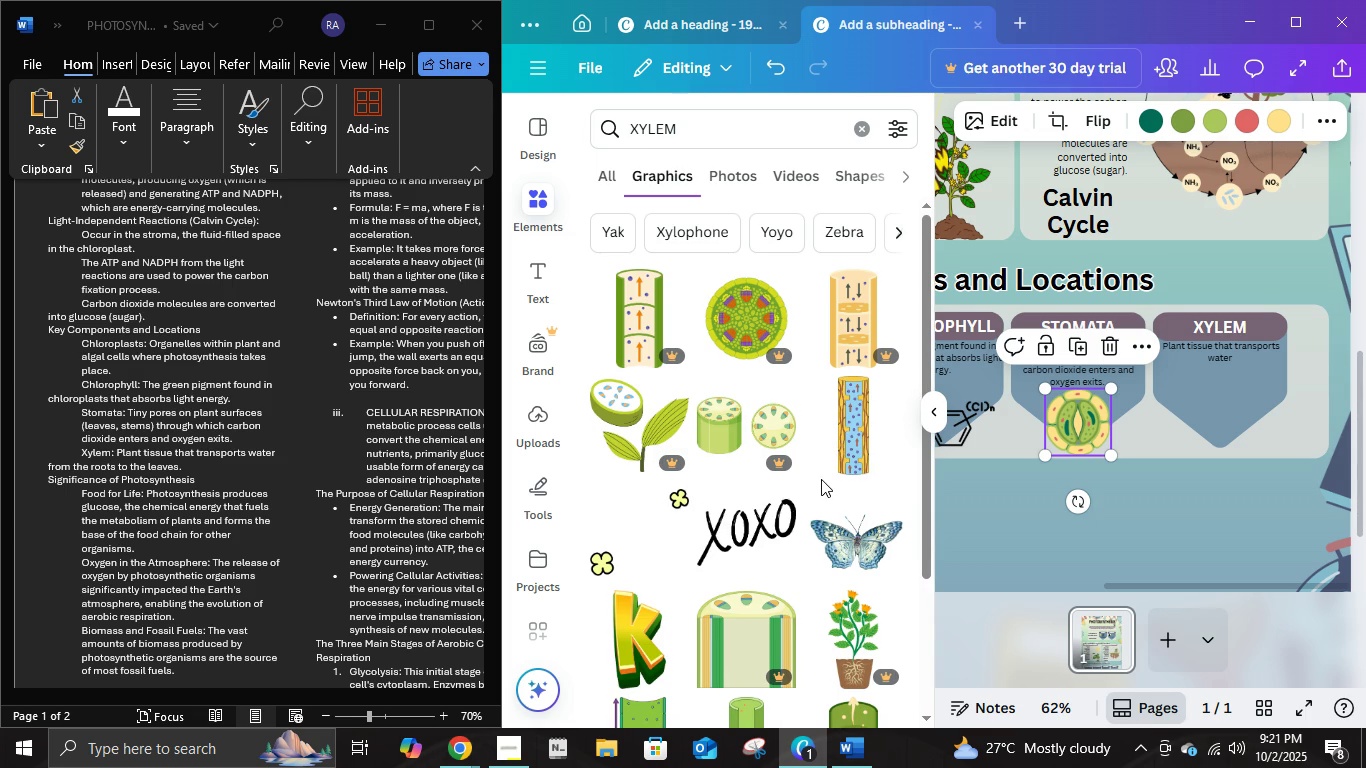 
scroll: coordinate [804, 450], scroll_direction: down, amount: 6.0
 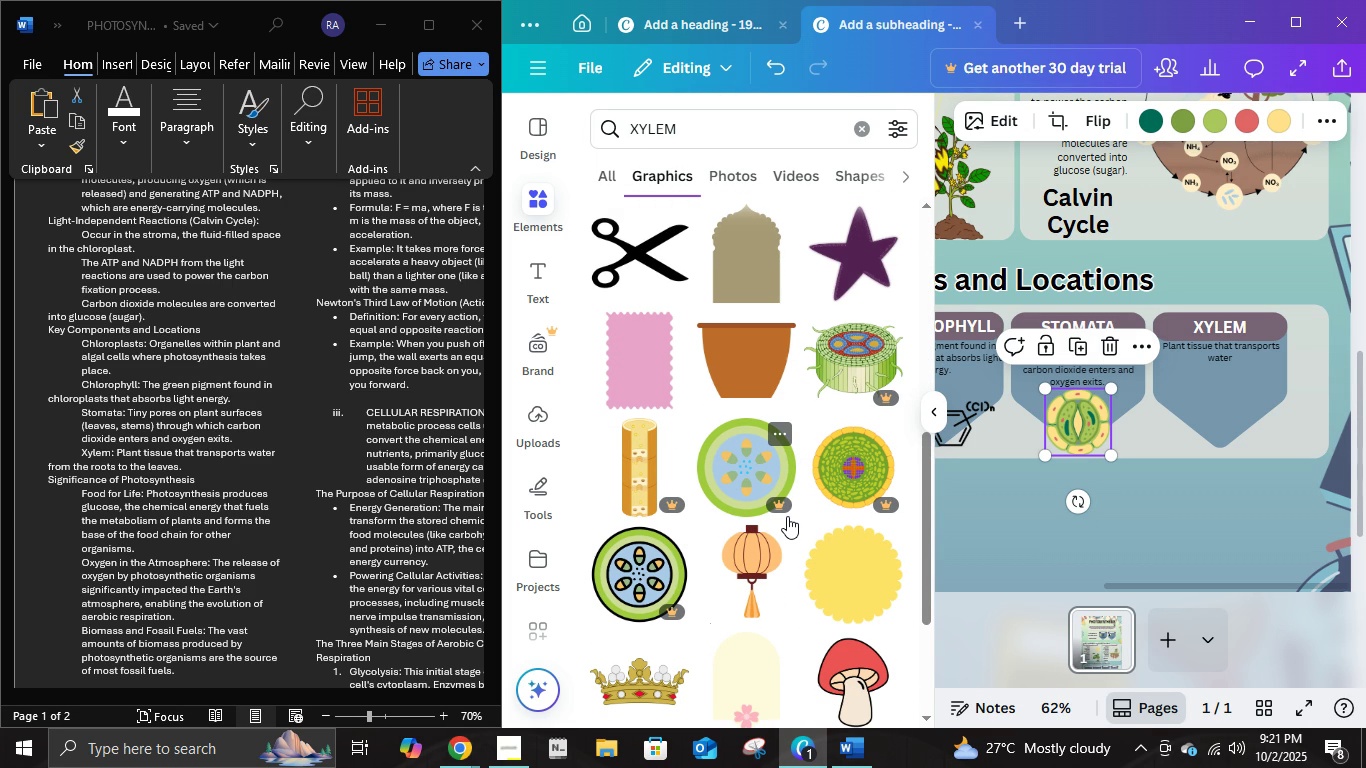 
wait(6.58)
 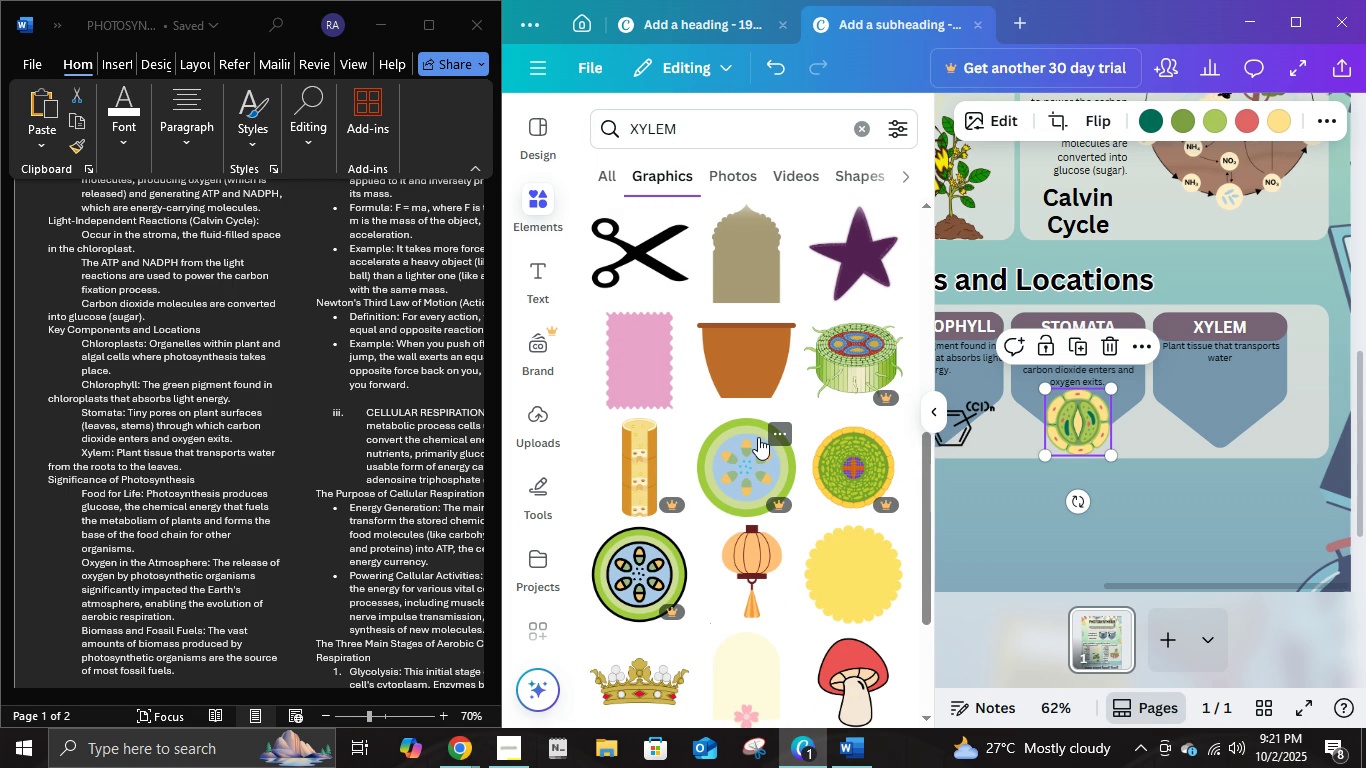 
scroll: coordinate [789, 501], scroll_direction: down, amount: 10.0
 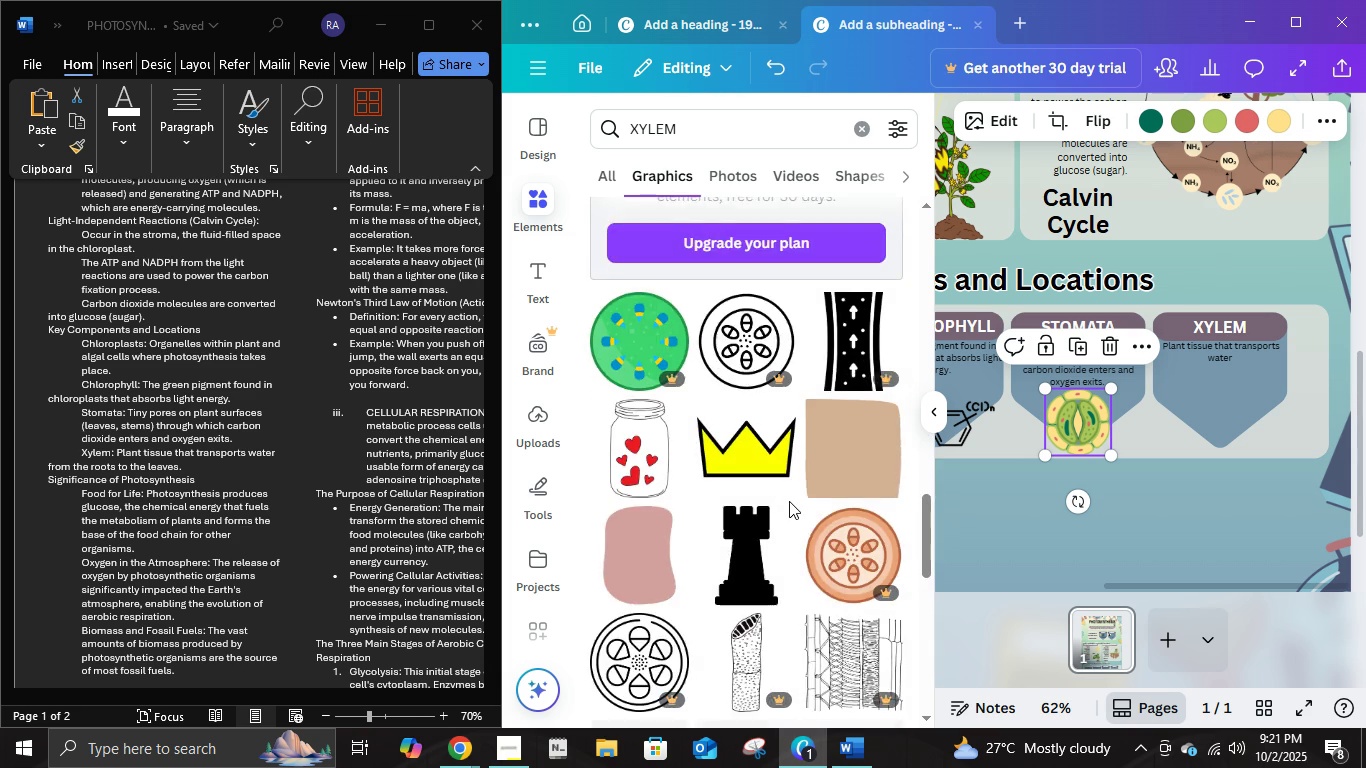 
scroll: coordinate [793, 496], scroll_direction: up, amount: 23.0
 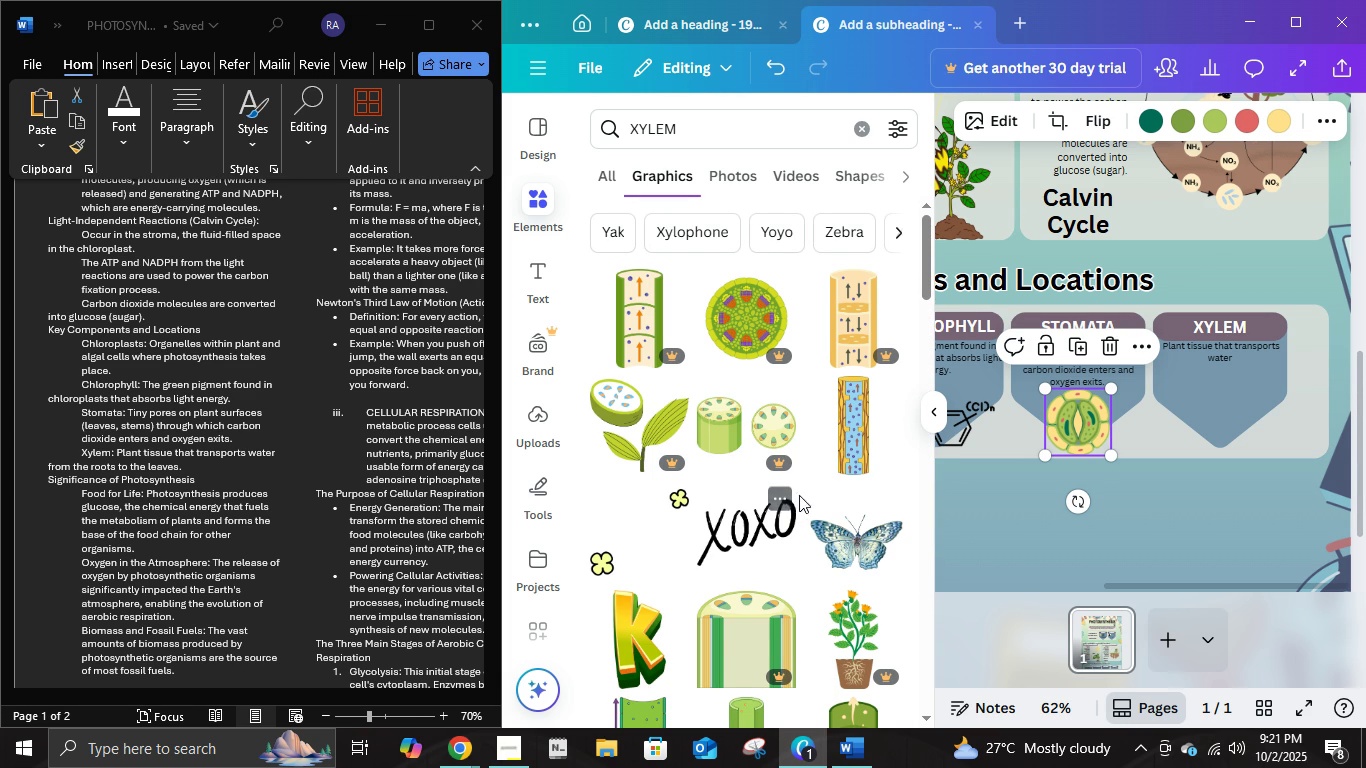 
left_click([848, 464])